 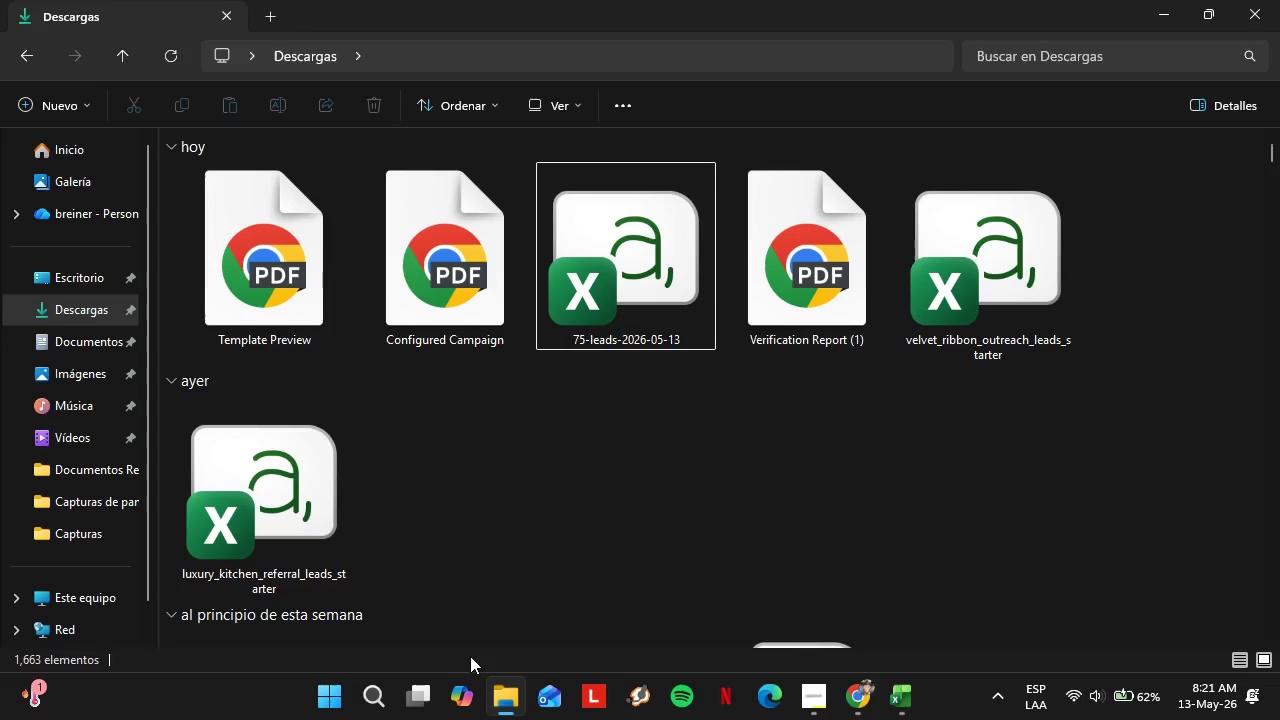 
left_click([73, 323])
 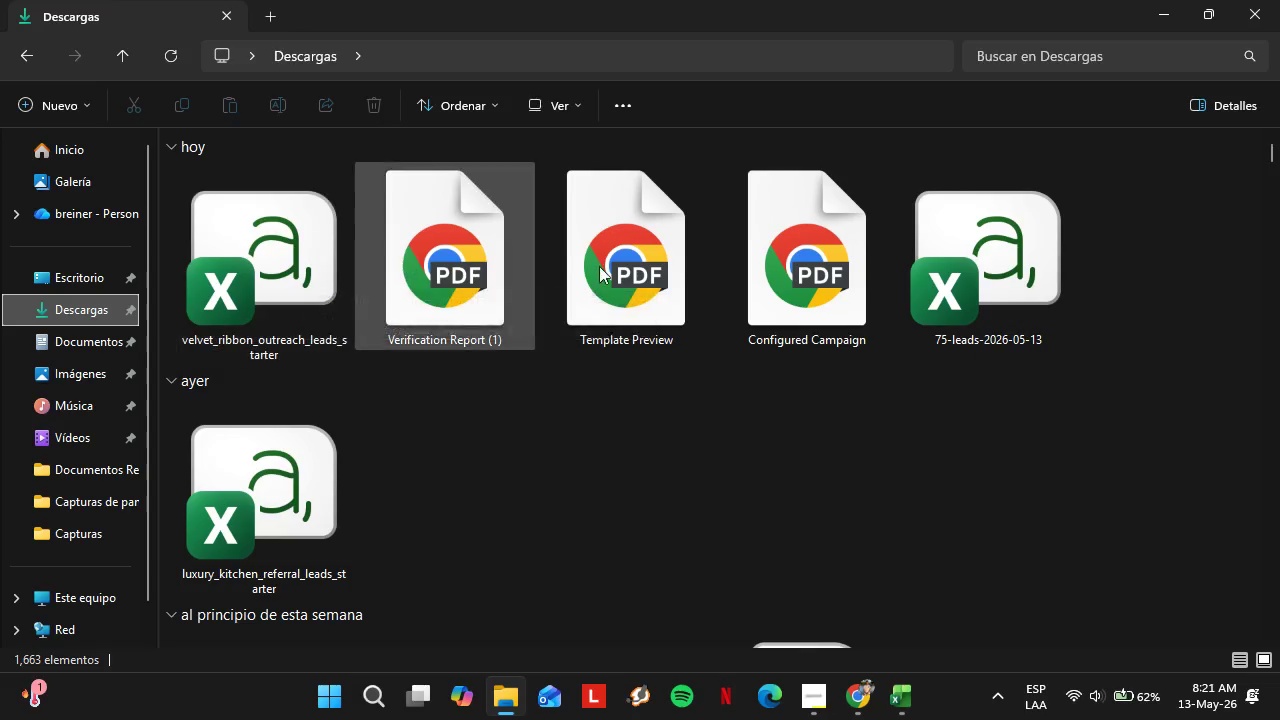 
double_click([313, 317])
 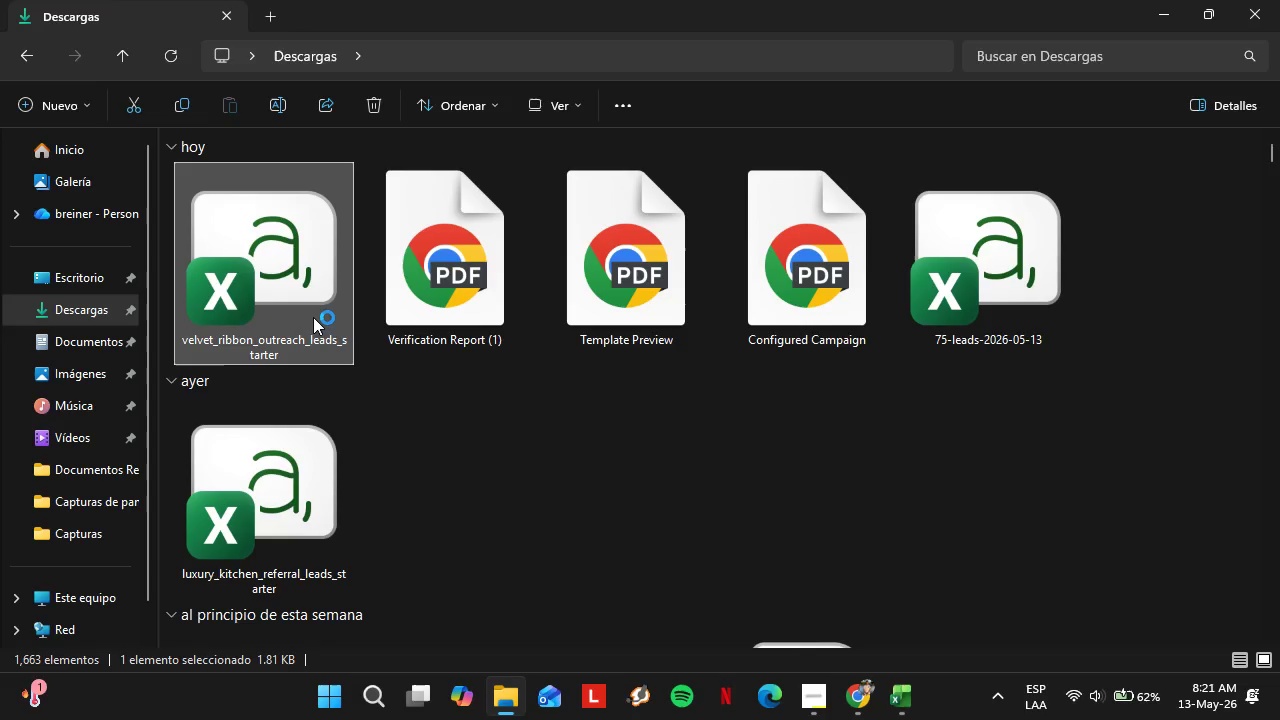 
key(CapsLock)
 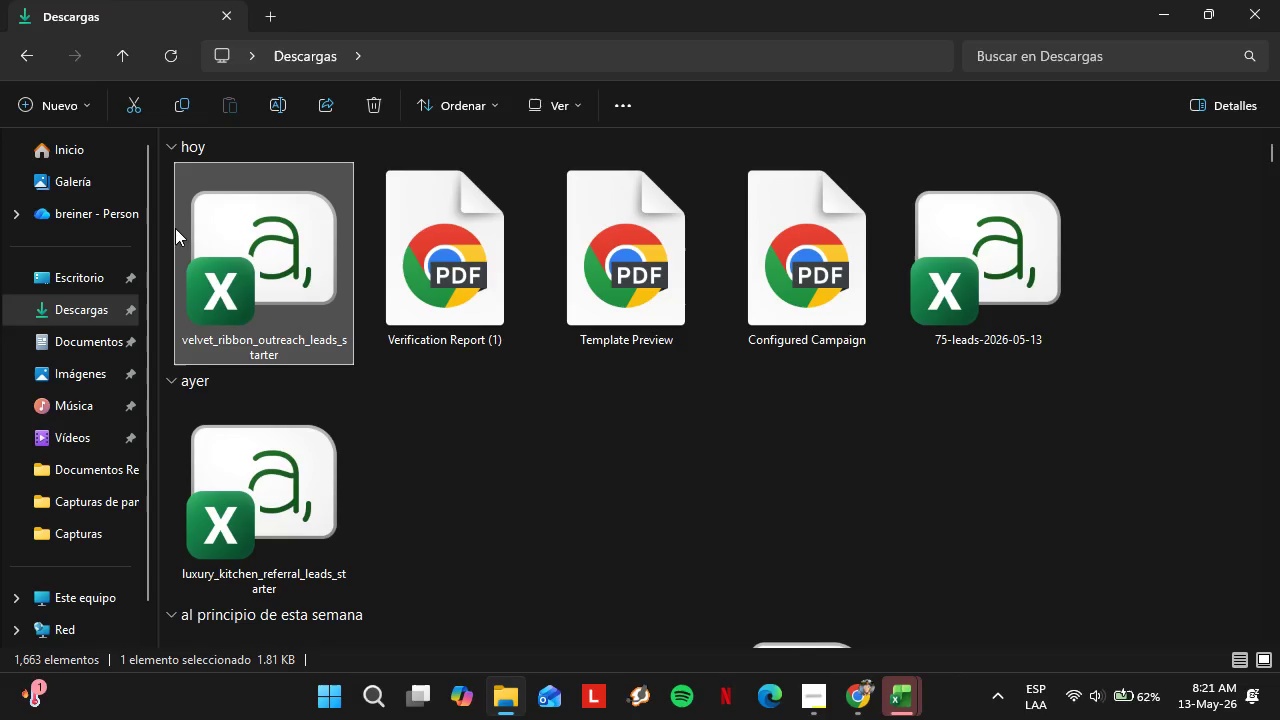 
wait(7.62)
 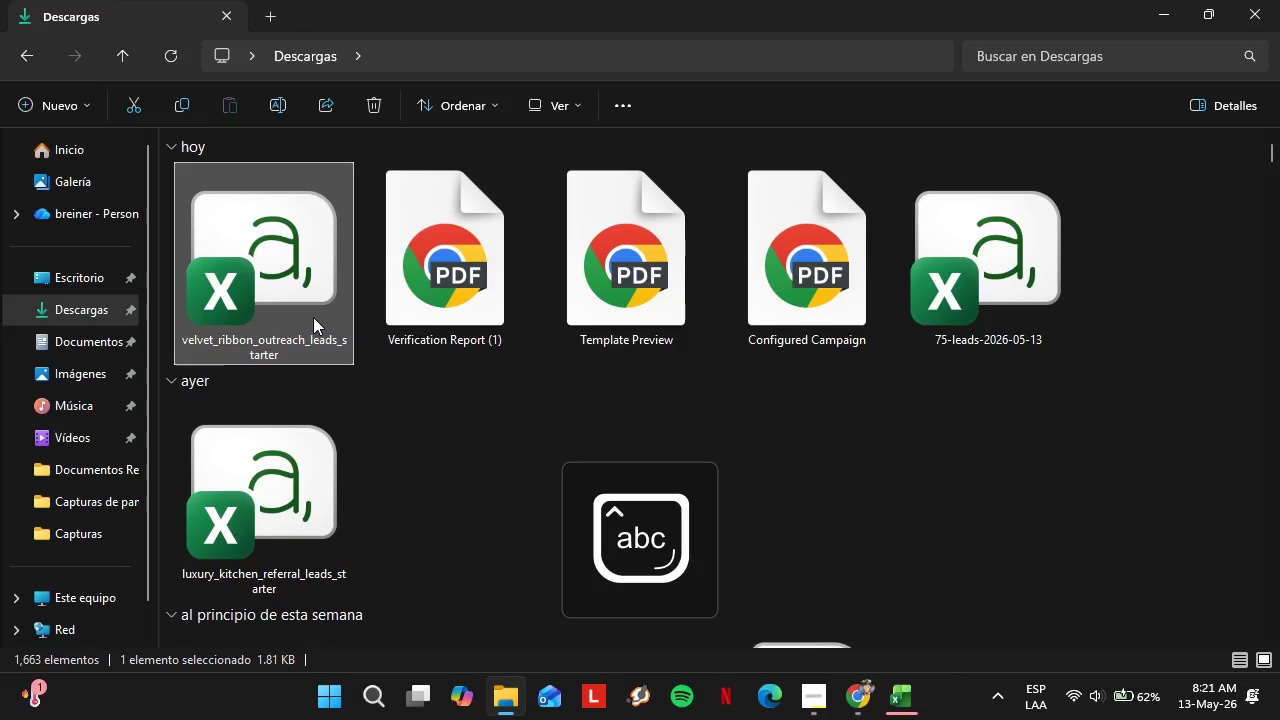 
double_click([247, 247])
 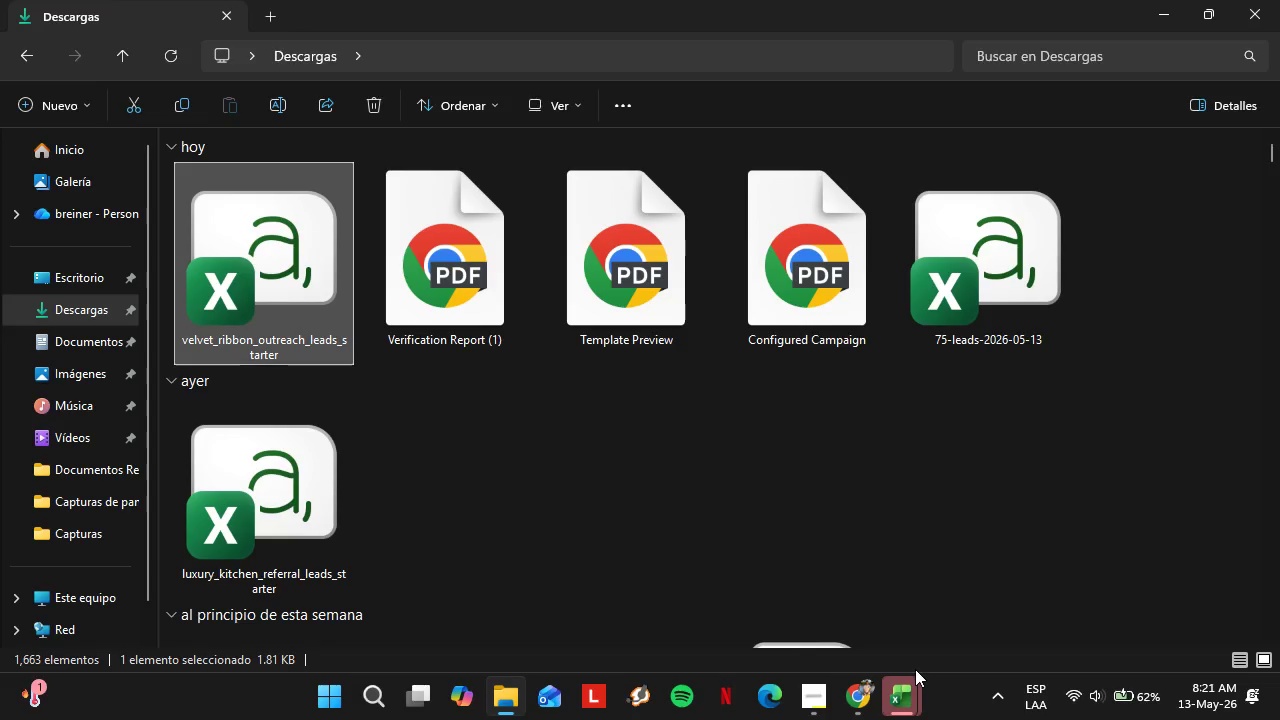 
left_click([910, 682])
 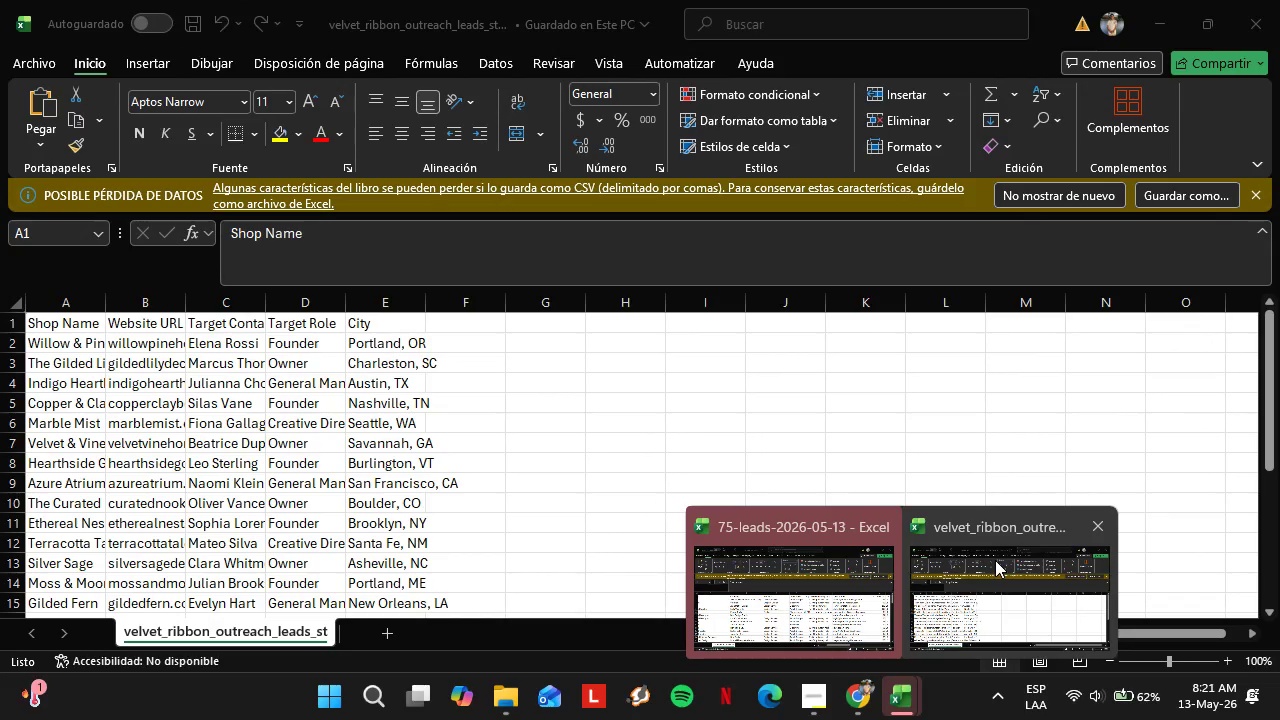 
left_click([829, 540])
 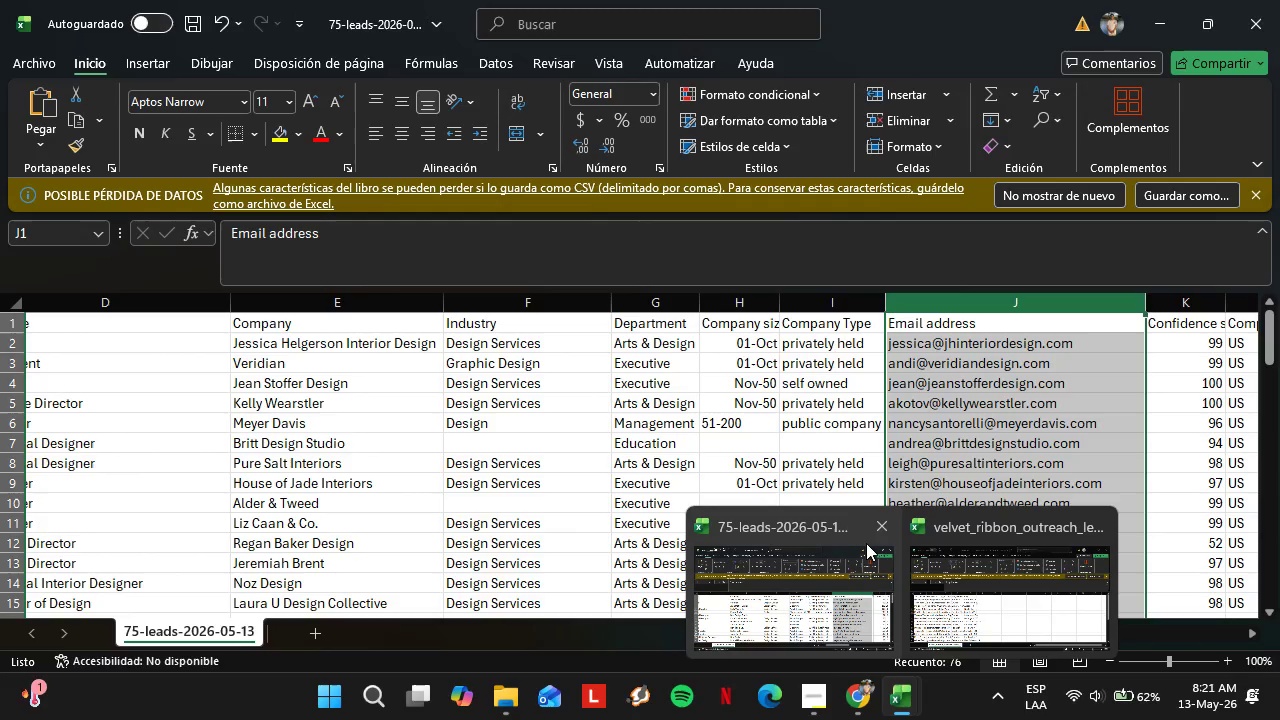 
left_click([872, 536])
 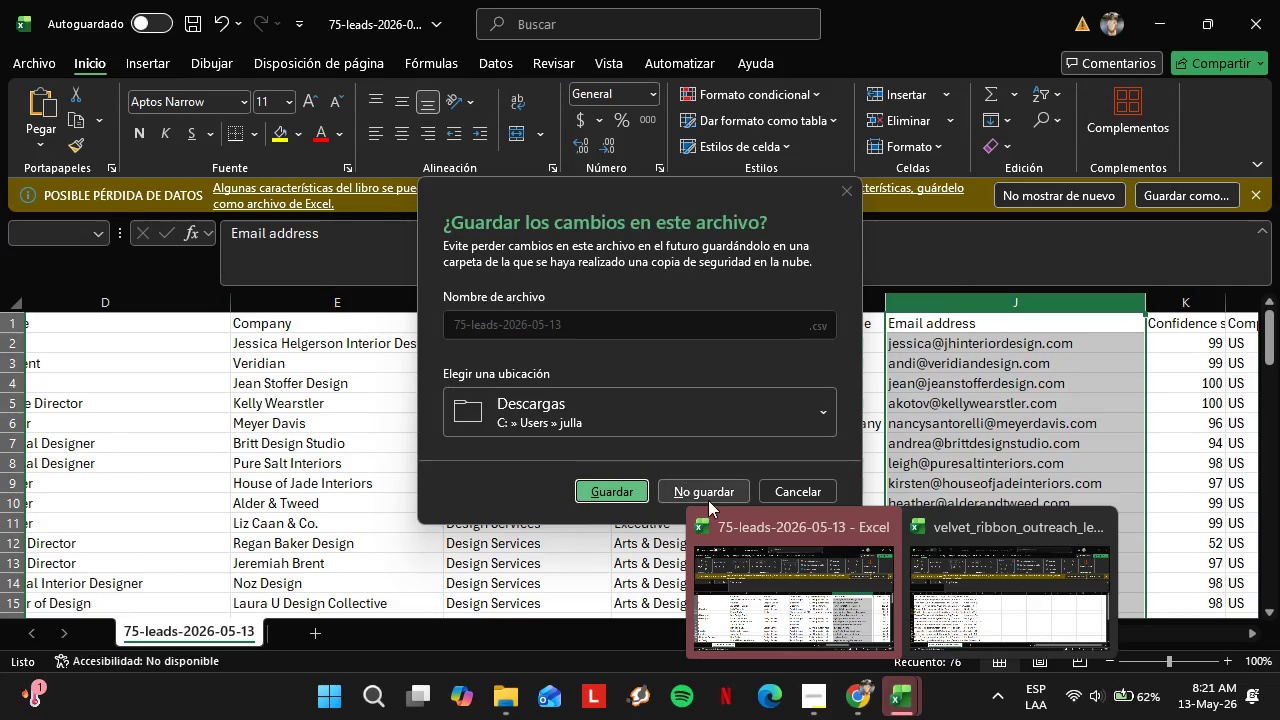 
left_click([708, 500])
 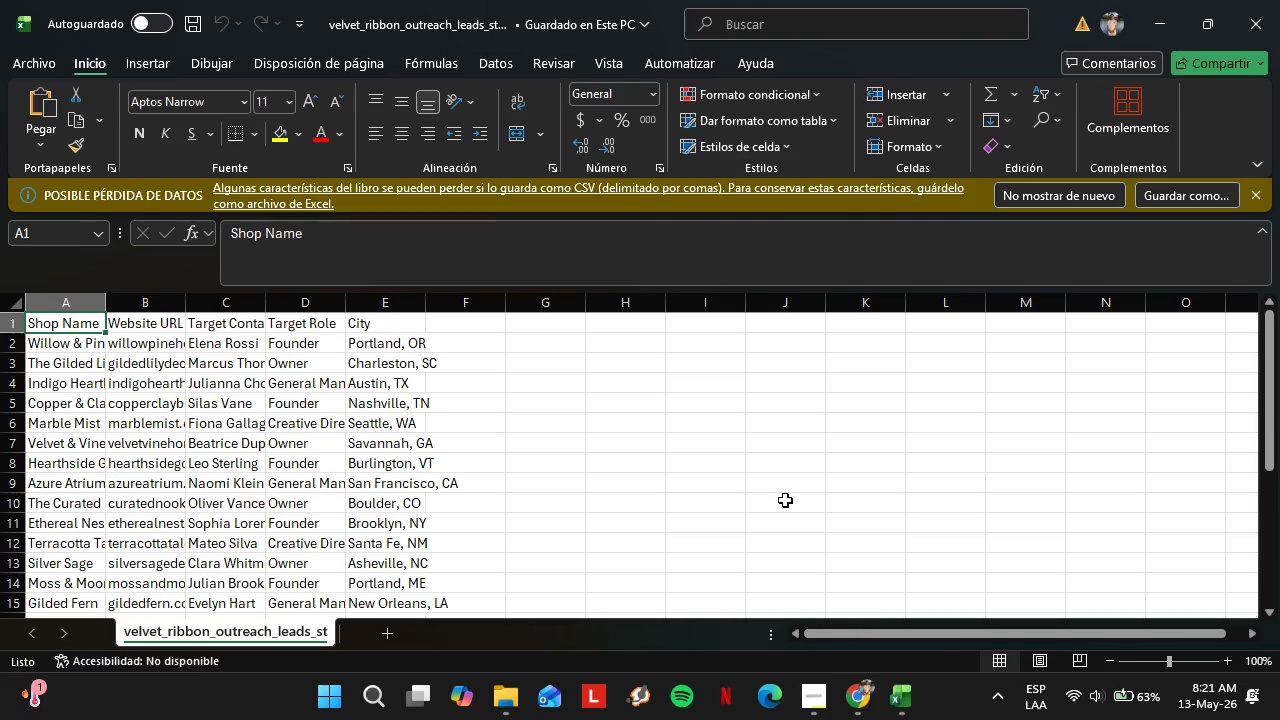 
wait(9.36)
 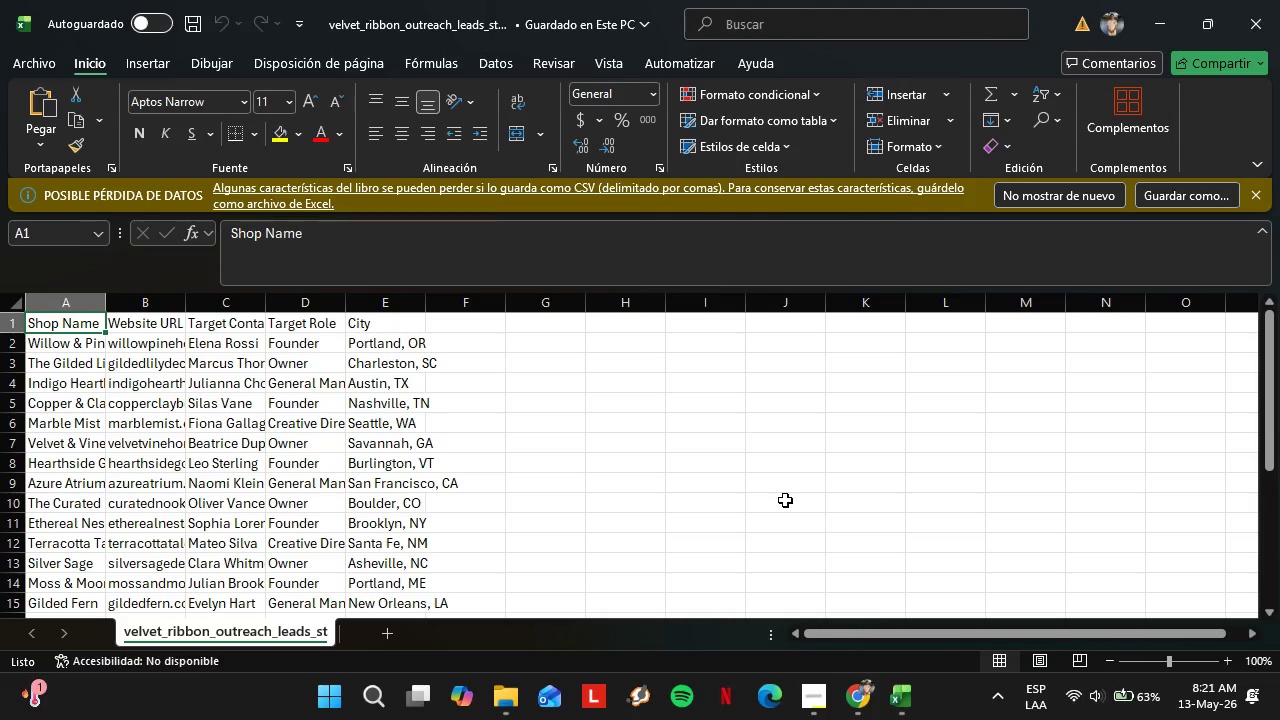 
double_click([104, 298])
 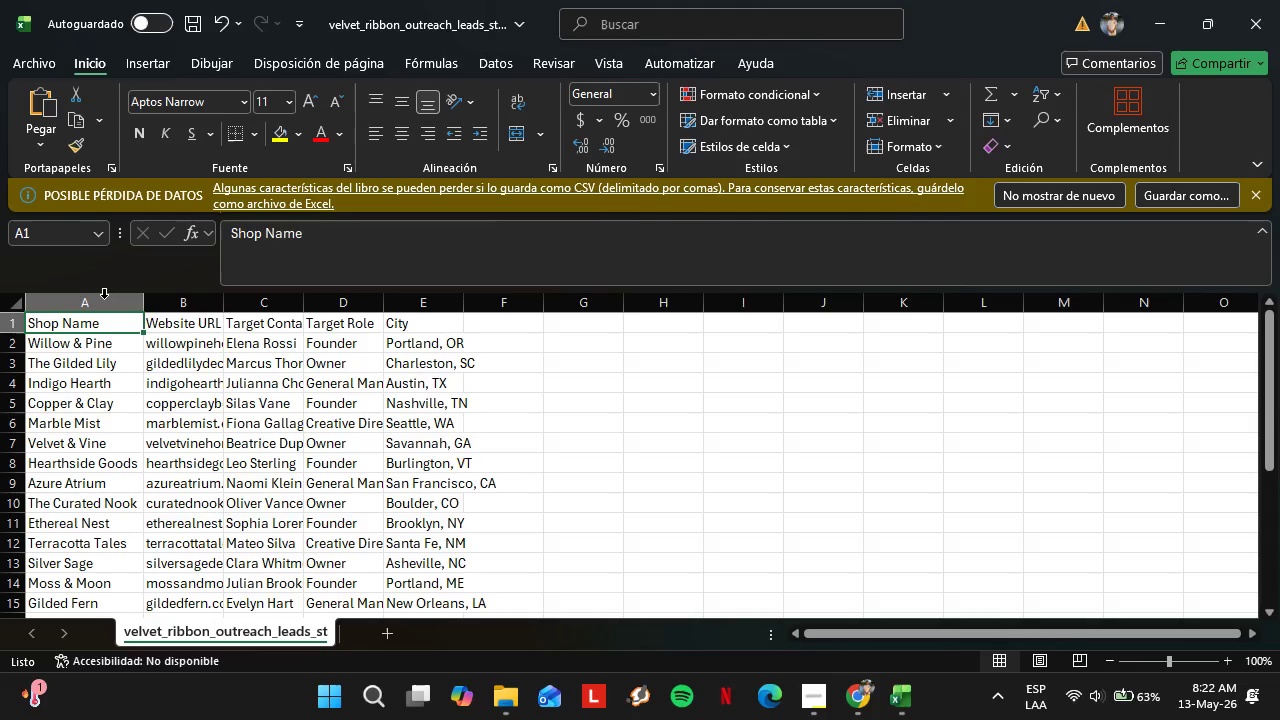 
wait(18.06)
 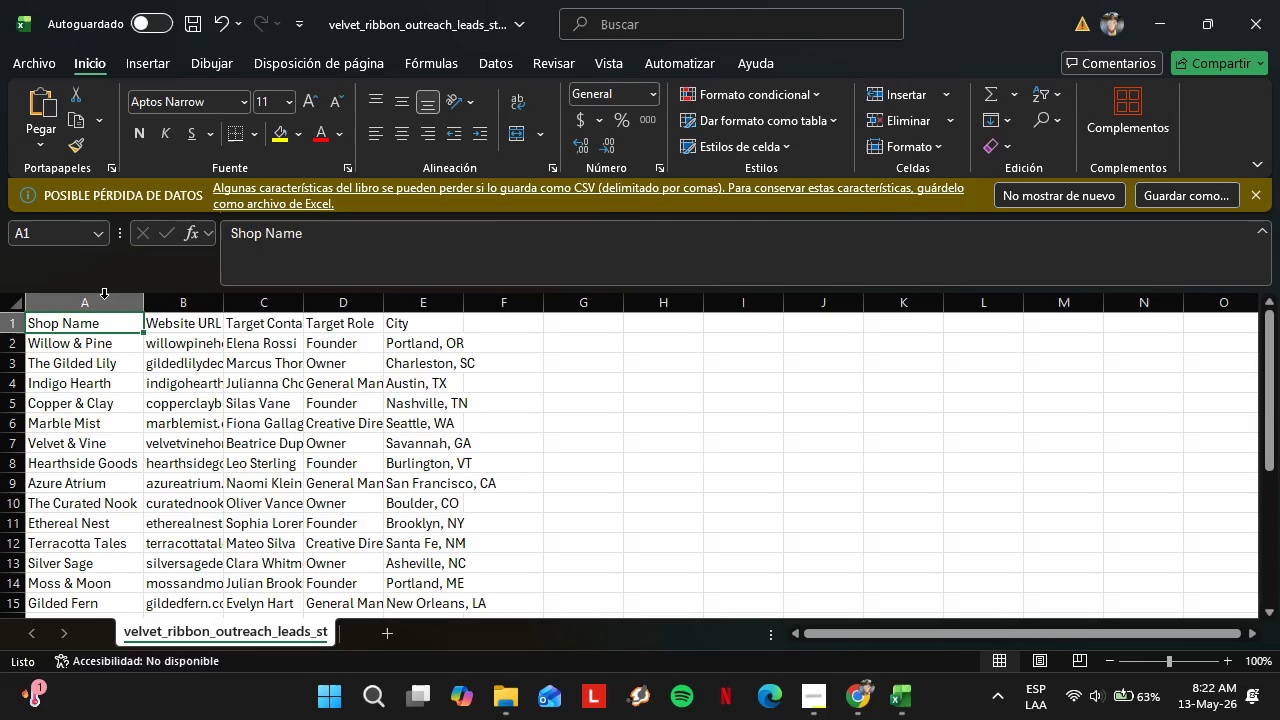 
double_click([230, 301])
 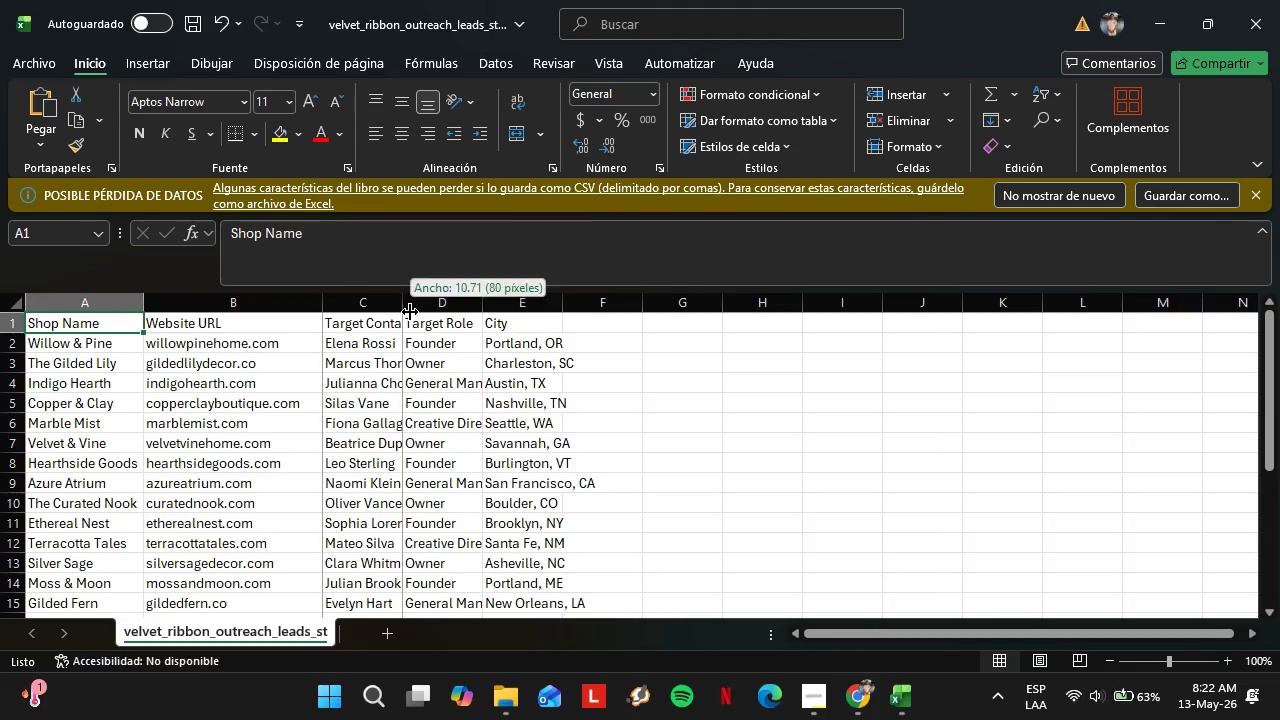 
double_click([410, 312])
 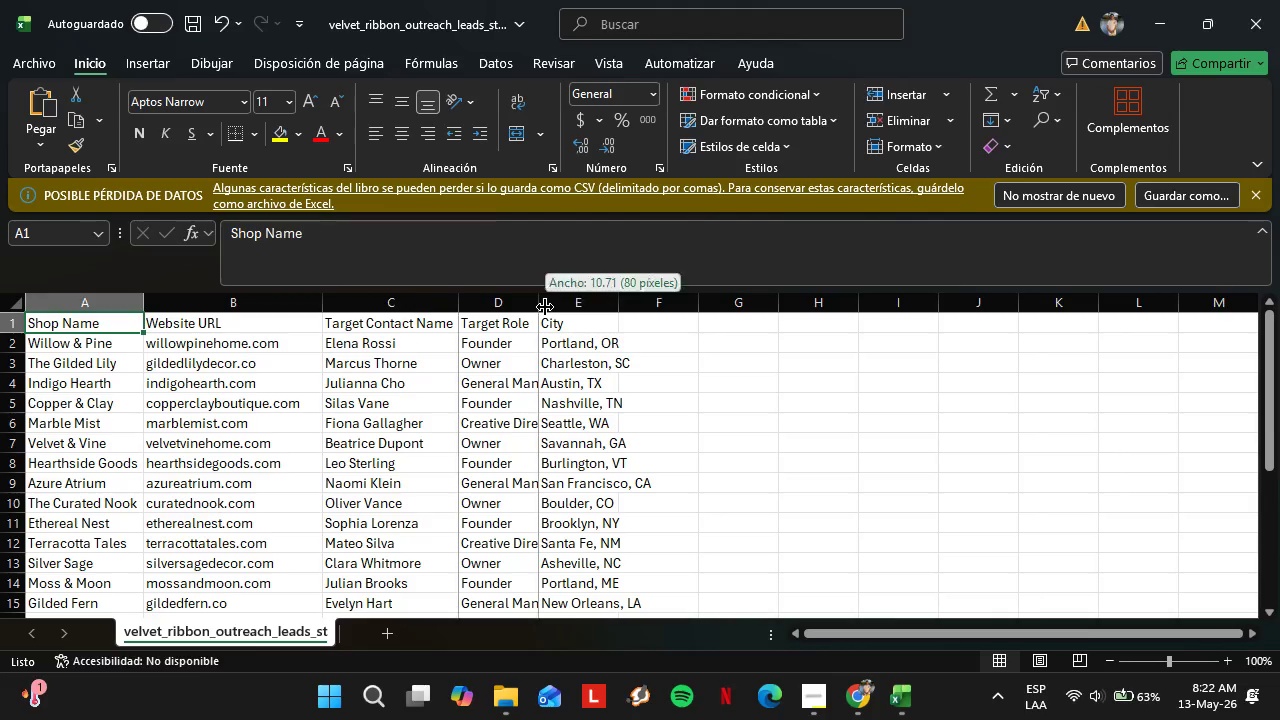 
double_click([545, 307])
 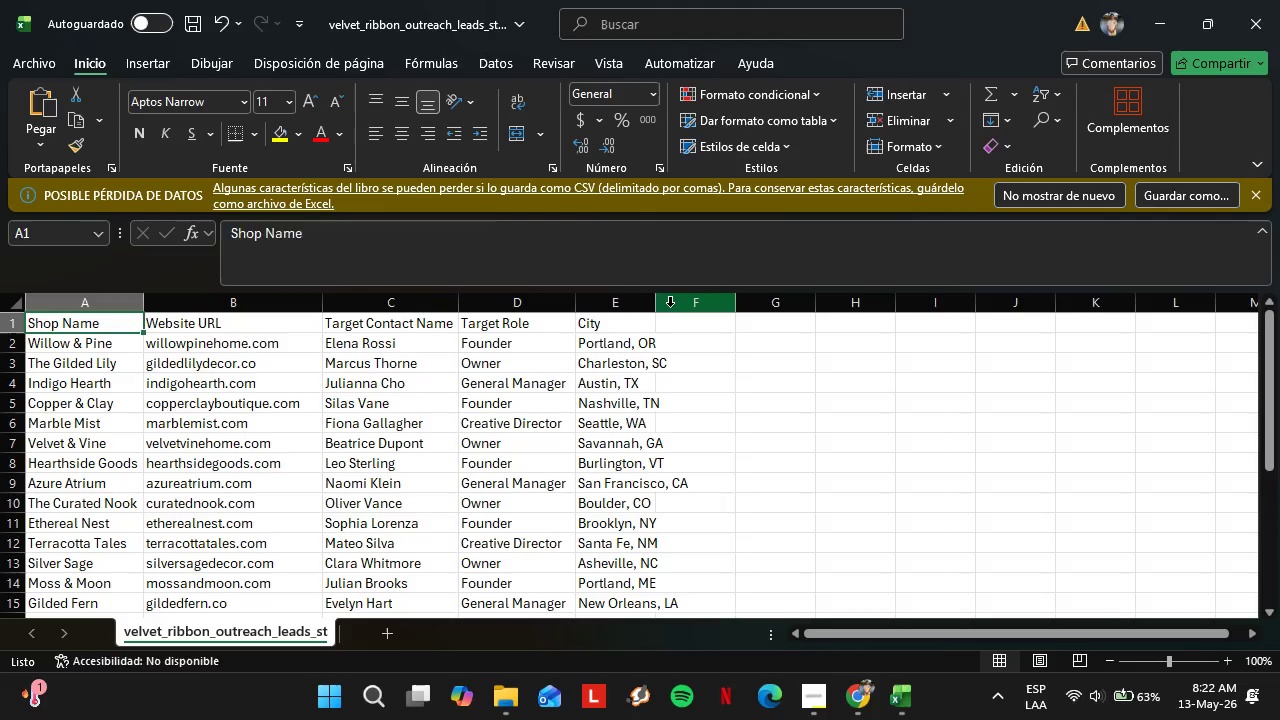 
double_click([670, 306])
 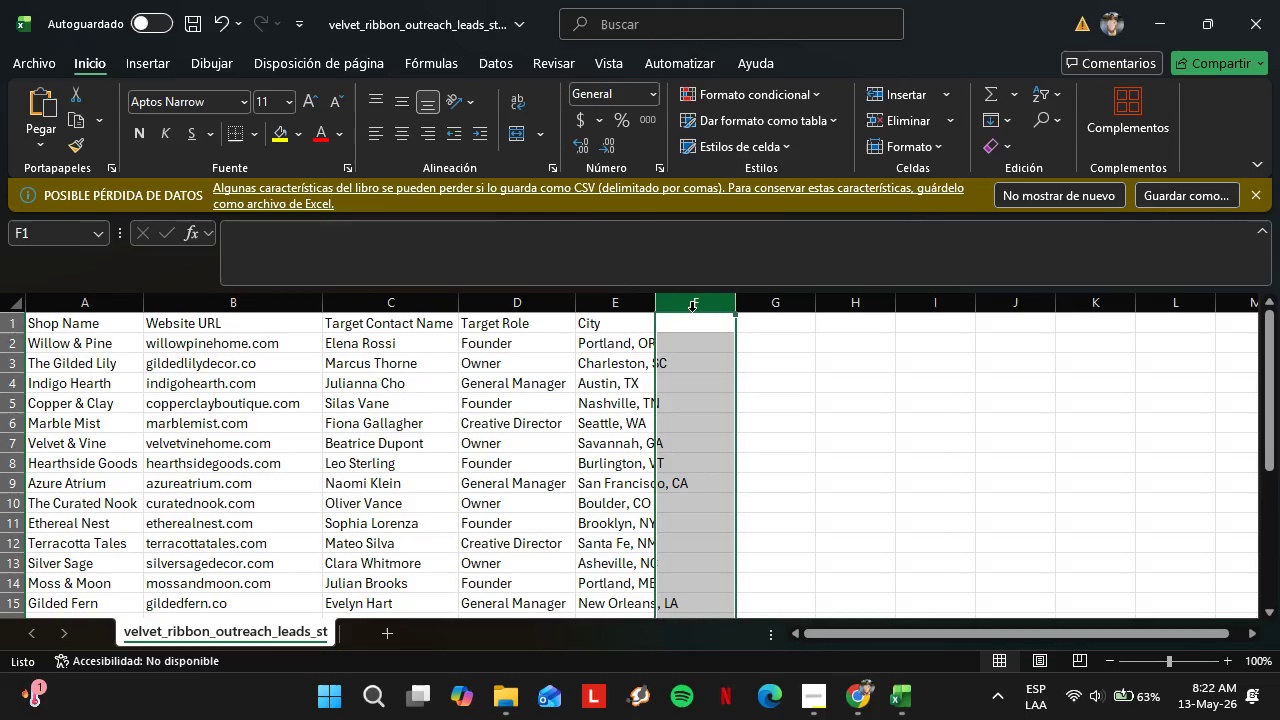 
left_click([694, 312])
 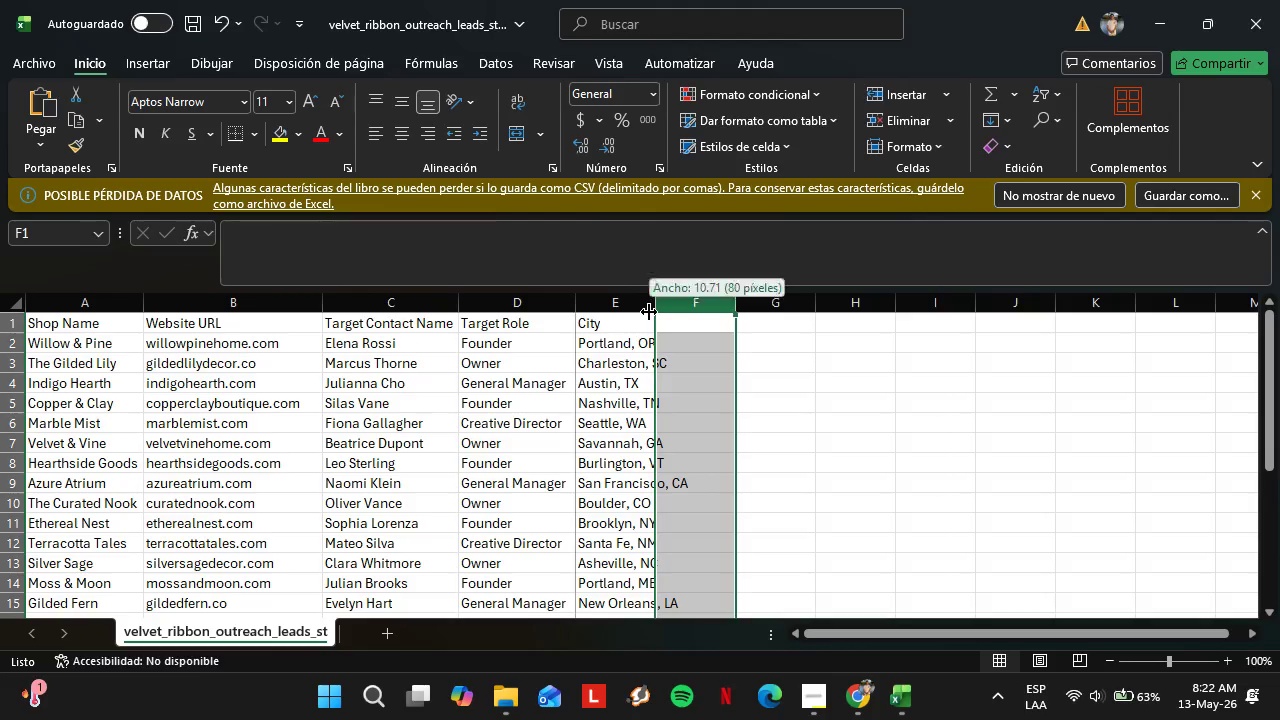 
double_click([650, 312])
 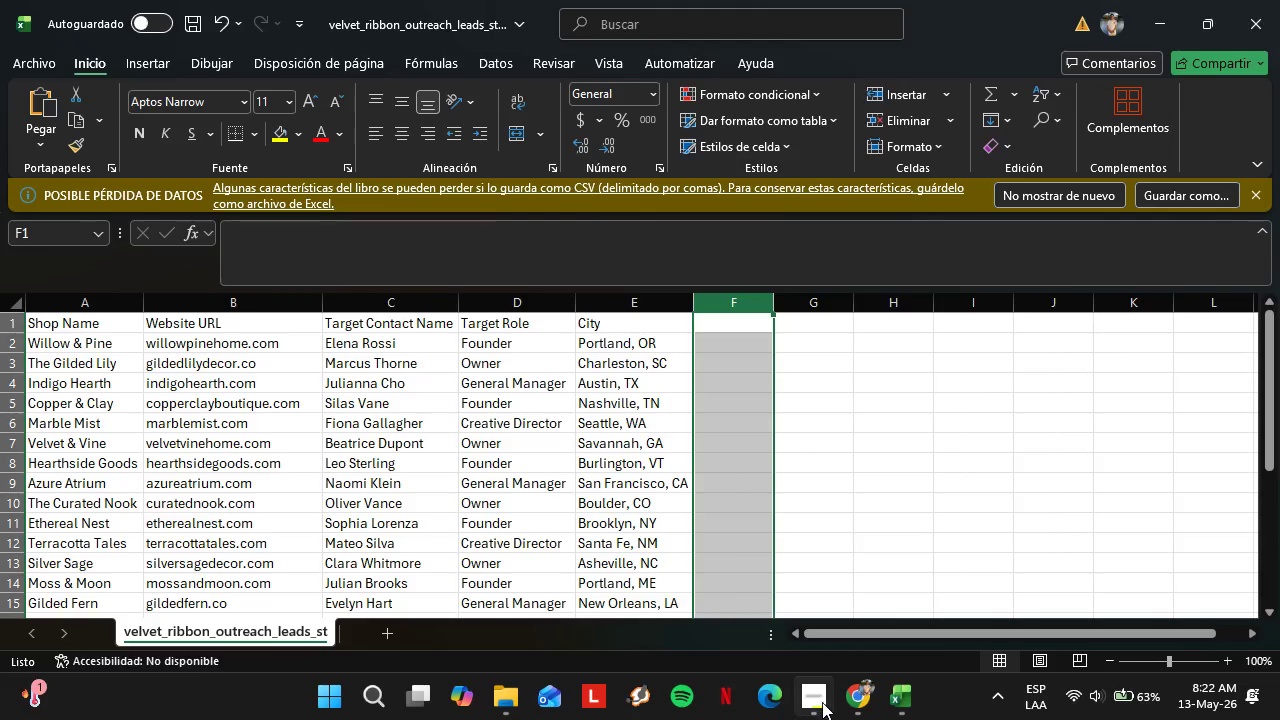 
left_click([820, 704])